 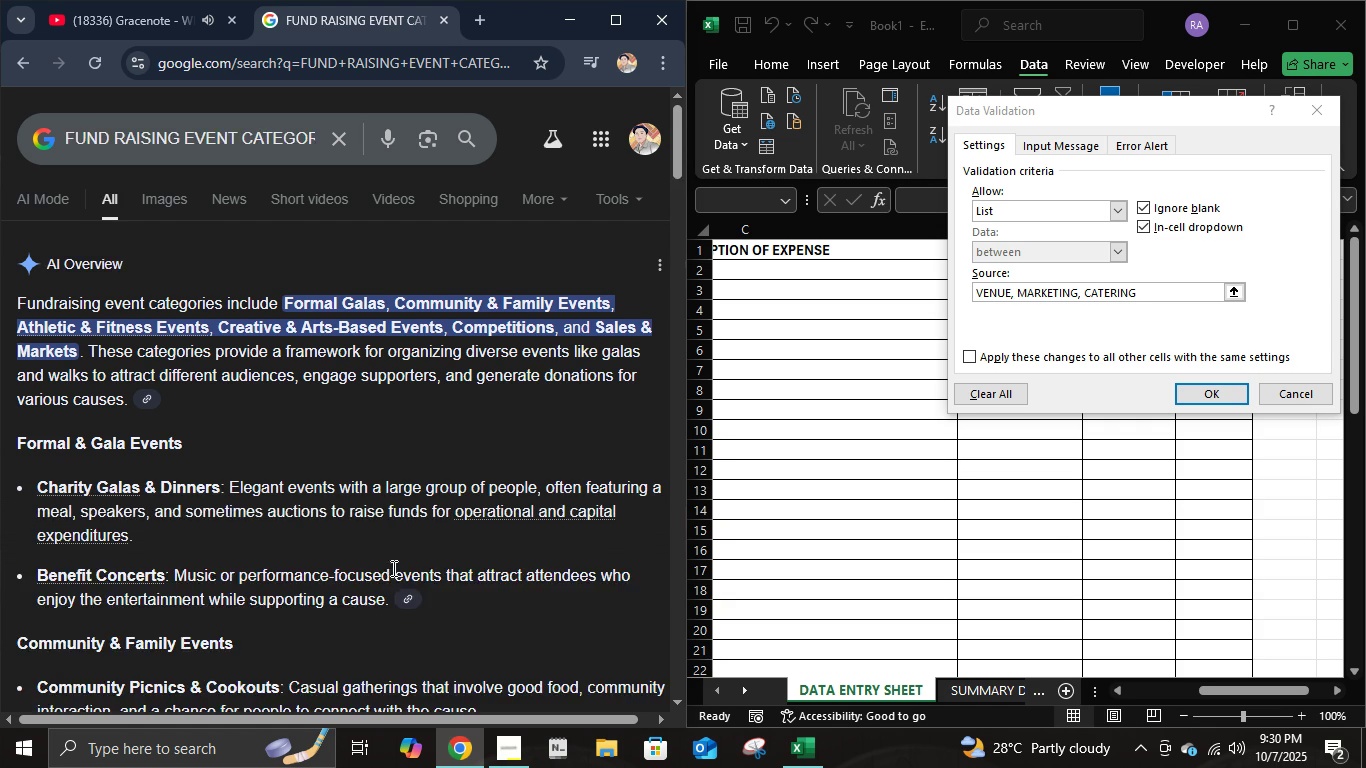 
scroll: coordinate [425, 566], scroll_direction: down, amount: 6.0
 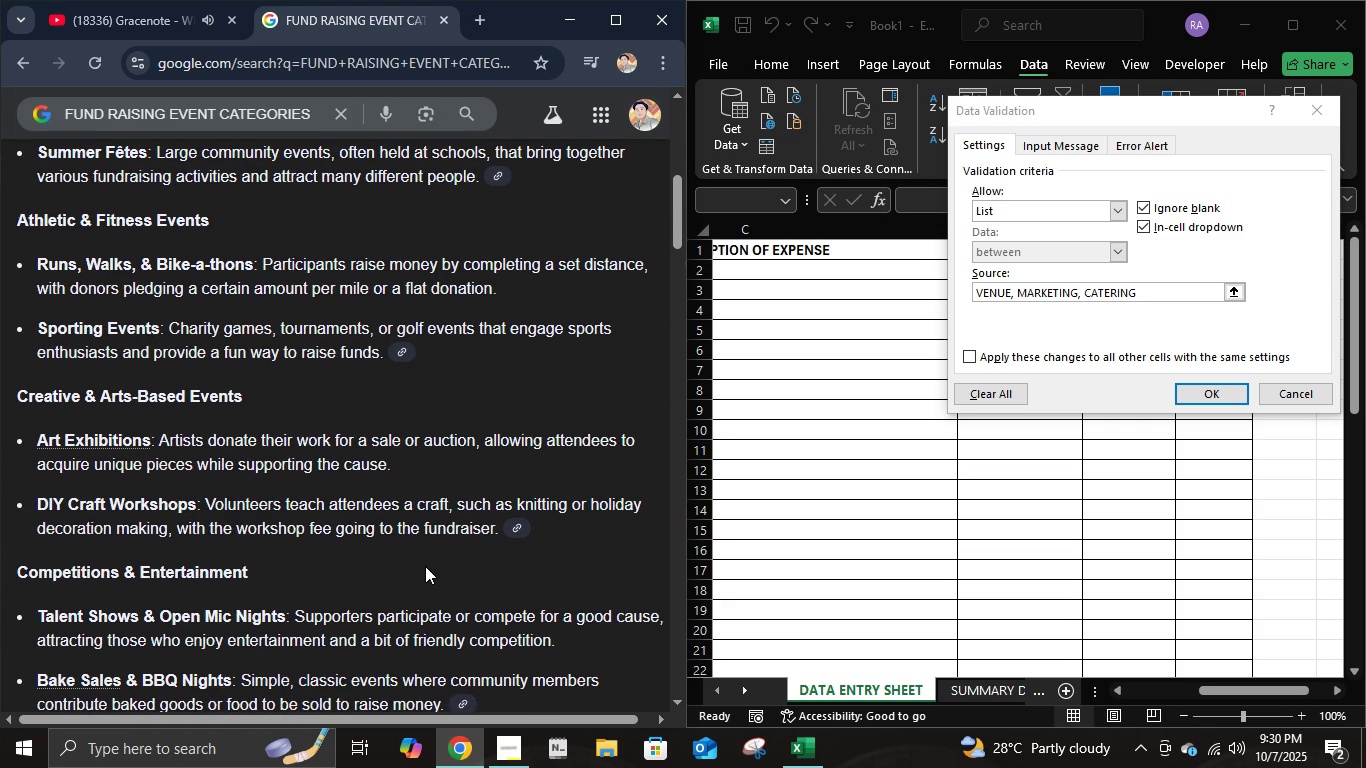 
scroll: coordinate [233, 391], scroll_direction: up, amount: 12.0
 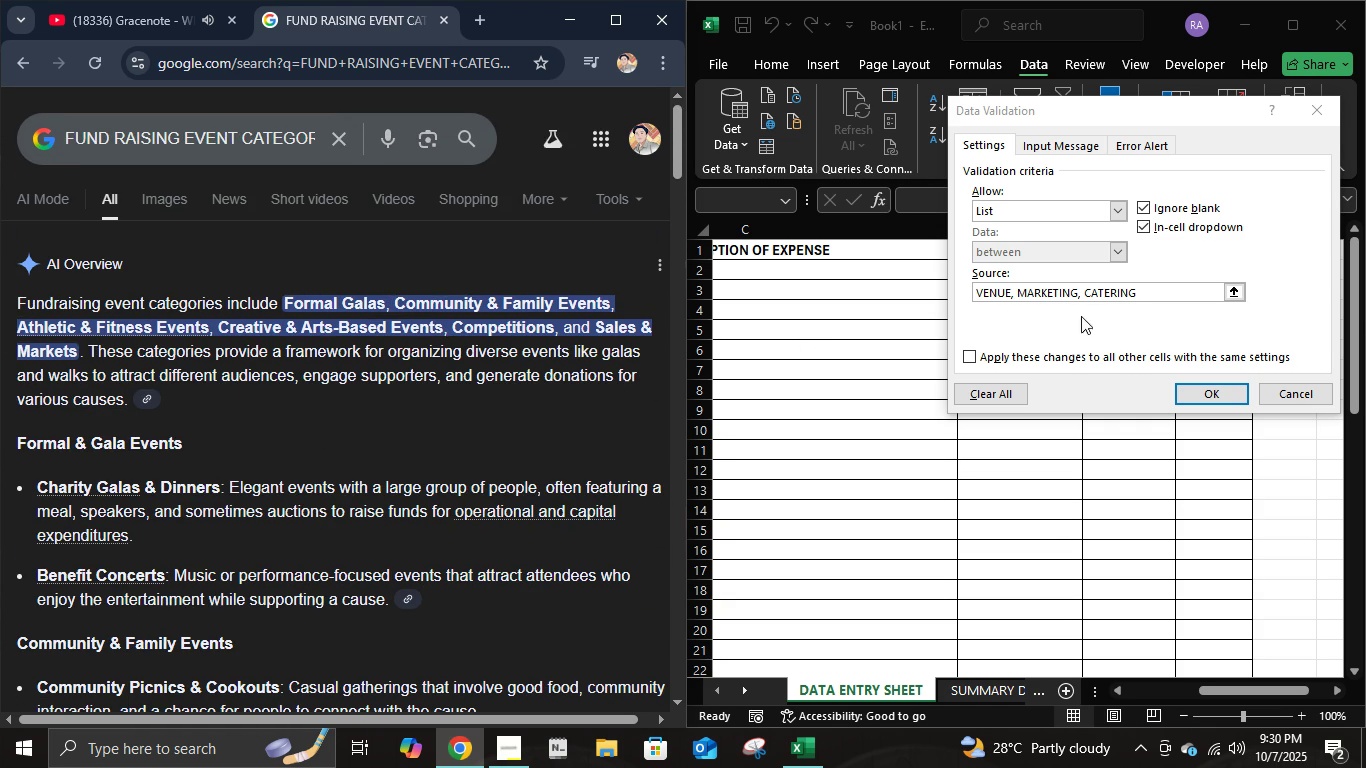 
scroll: coordinate [185, 437], scroll_direction: none, amount: 0.0
 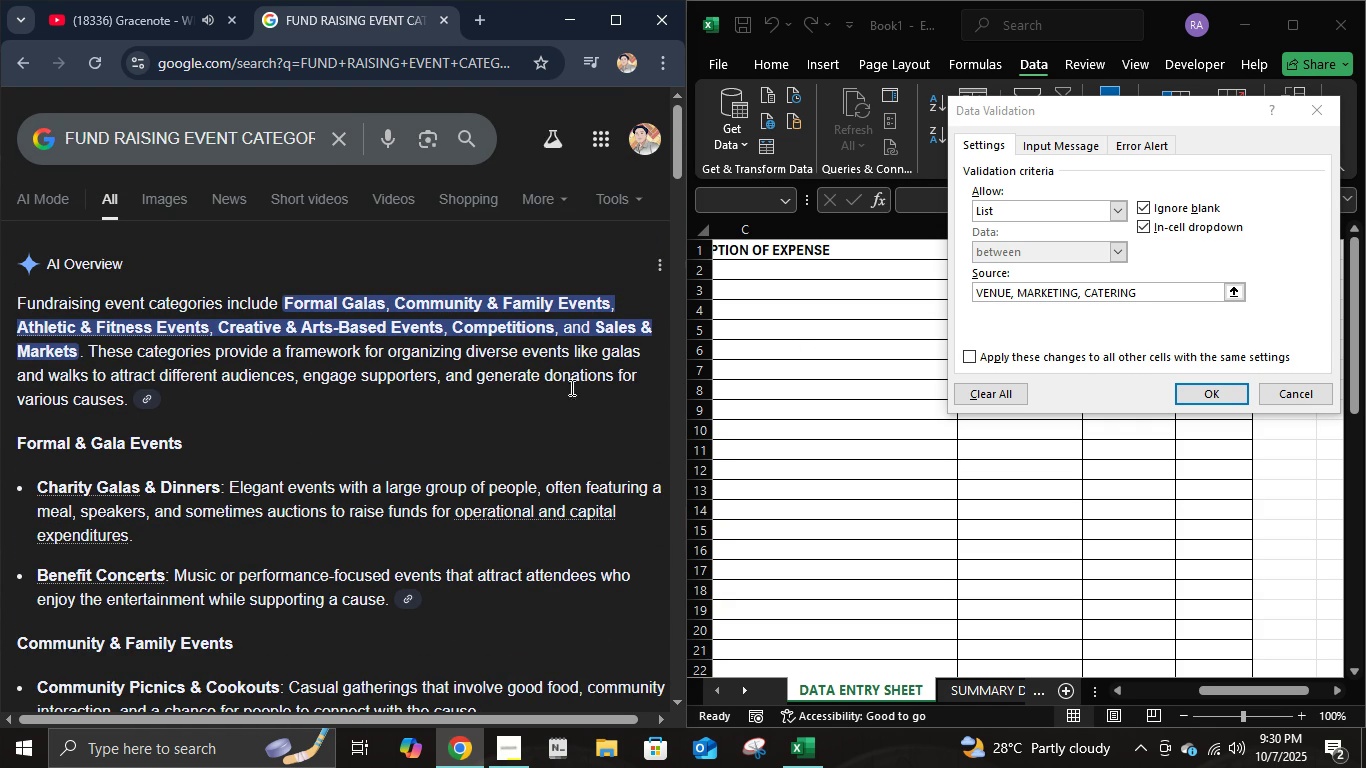 
scroll: coordinate [336, 445], scroll_direction: down, amount: 2.0
 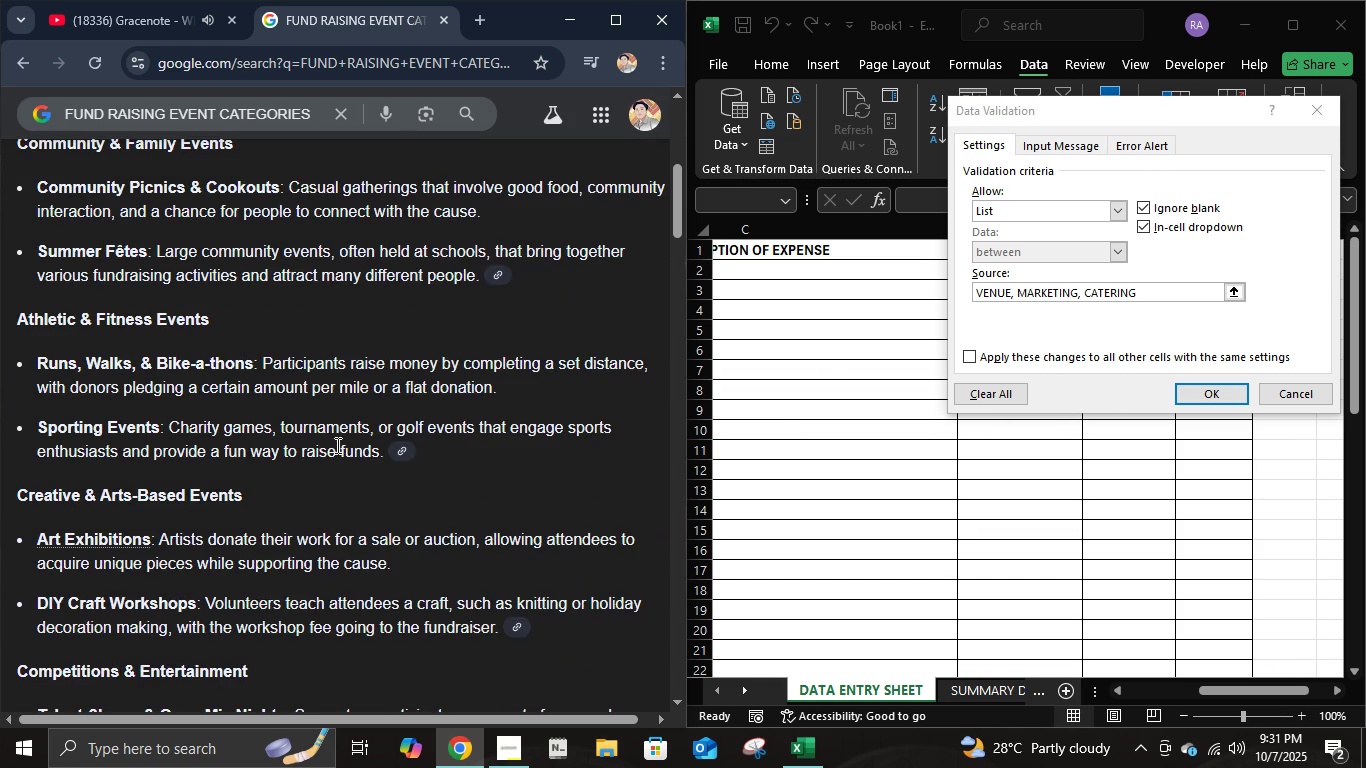 
scroll: coordinate [336, 445], scroll_direction: up, amount: 2.0
 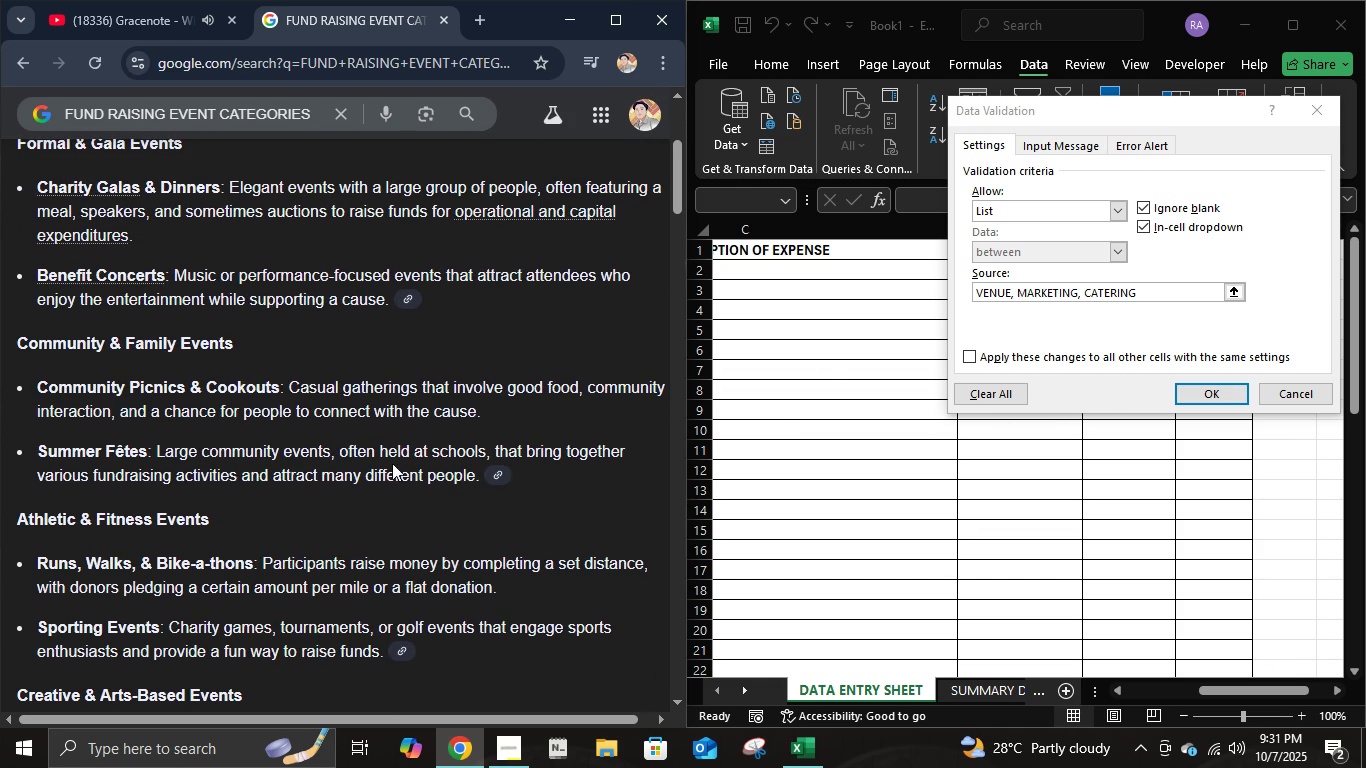 
scroll: coordinate [417, 465], scroll_direction: down, amount: 5.0
 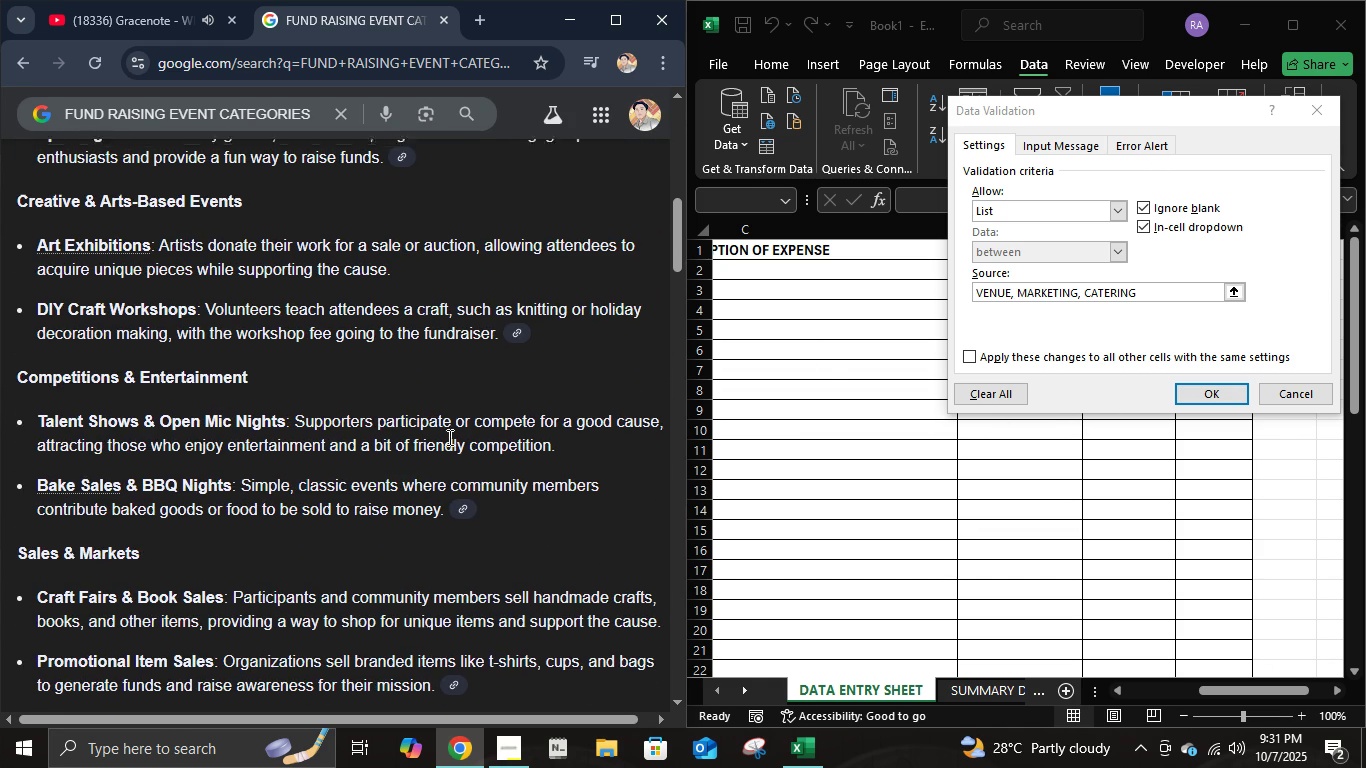 
scroll: coordinate [448, 437], scroll_direction: up, amount: 9.0
 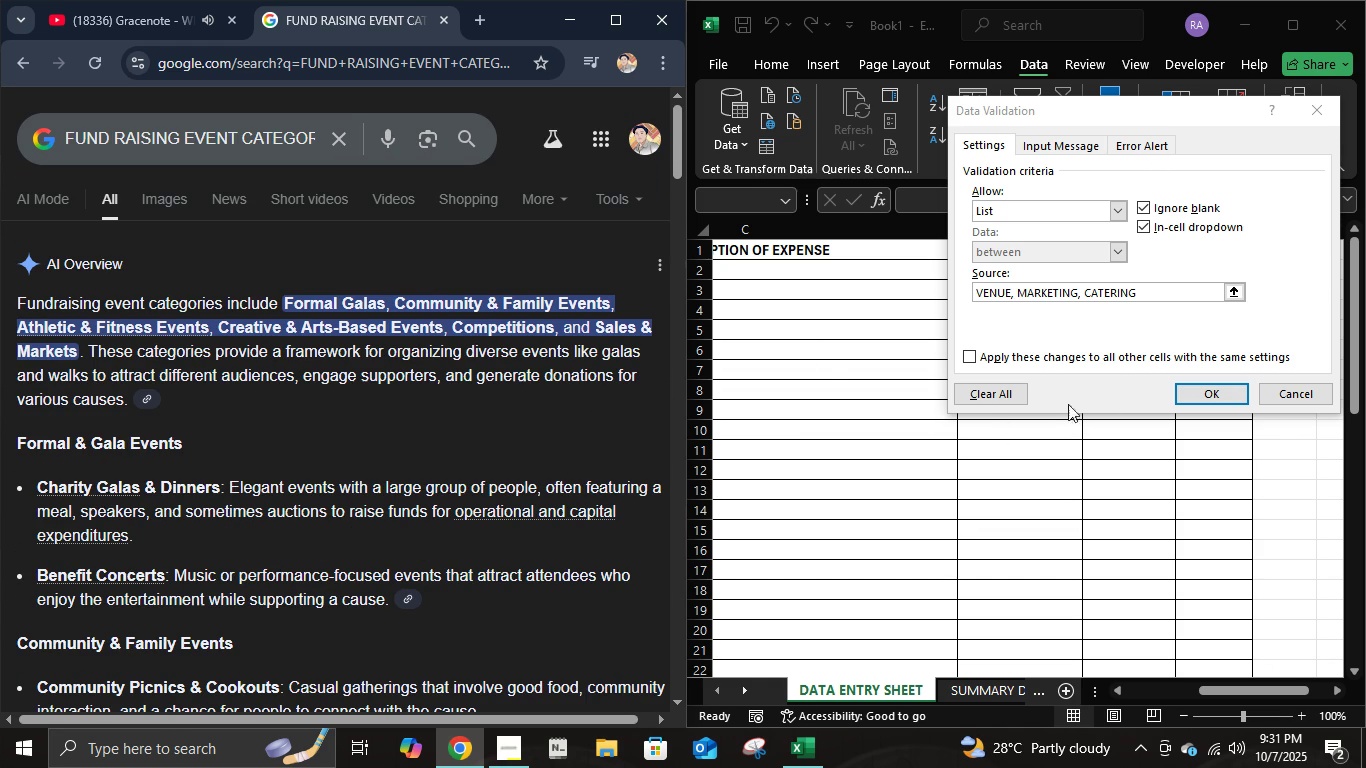 
left_click([1190, 299])
 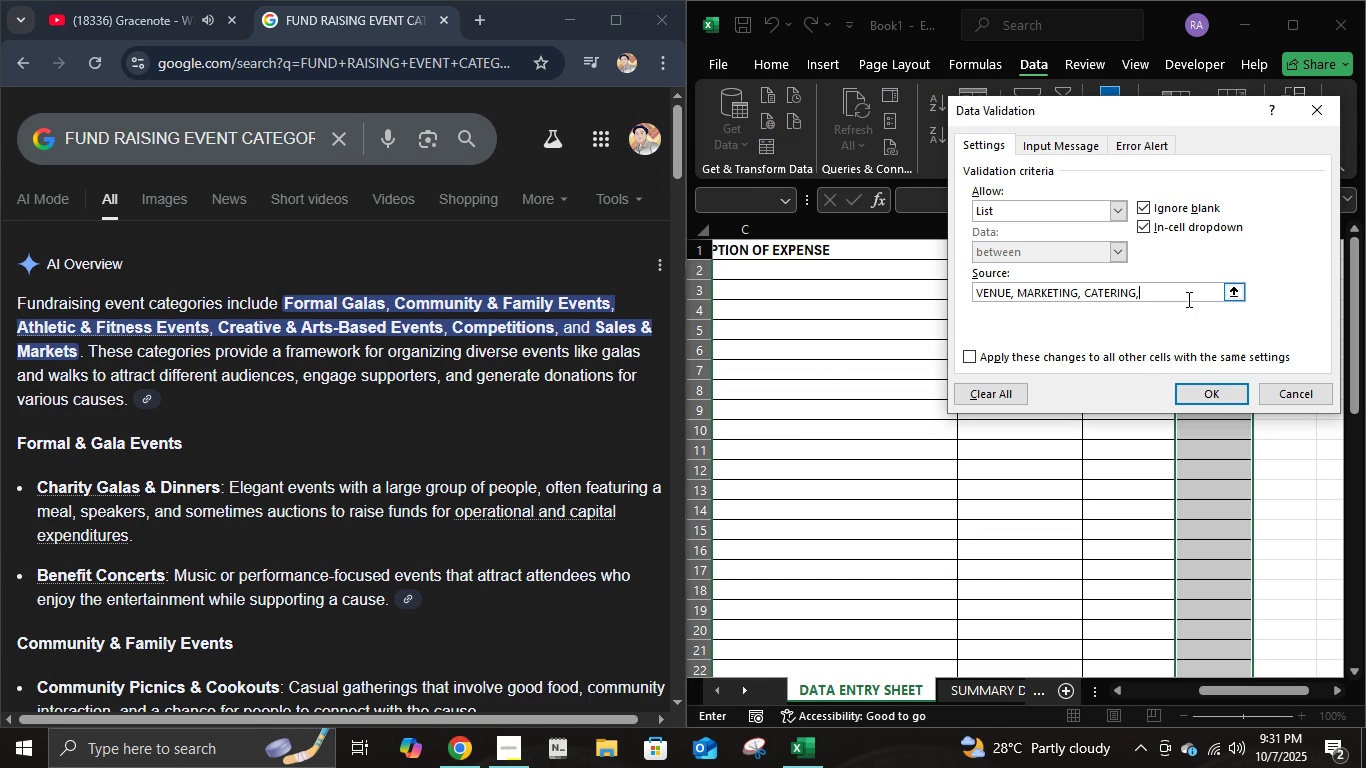 
type(, creatives, )
 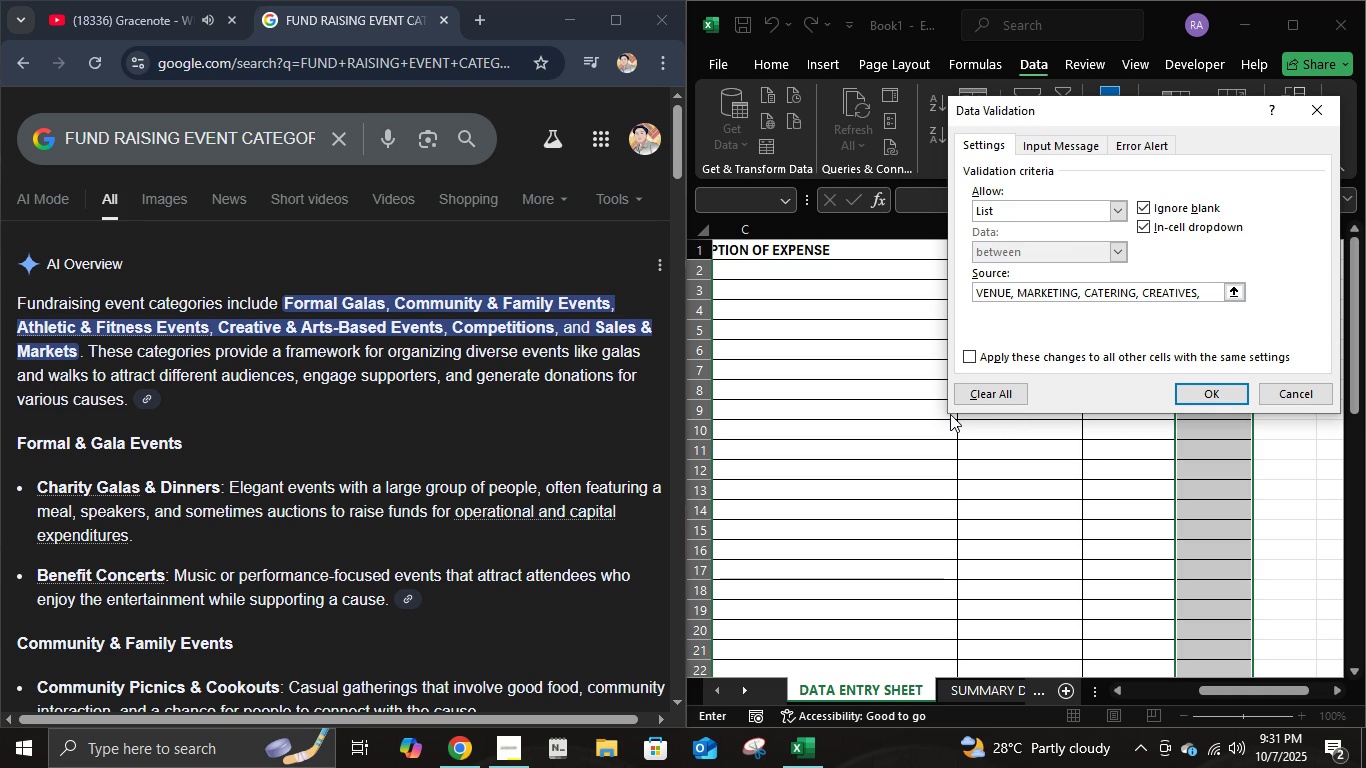 
wait(5.04)
 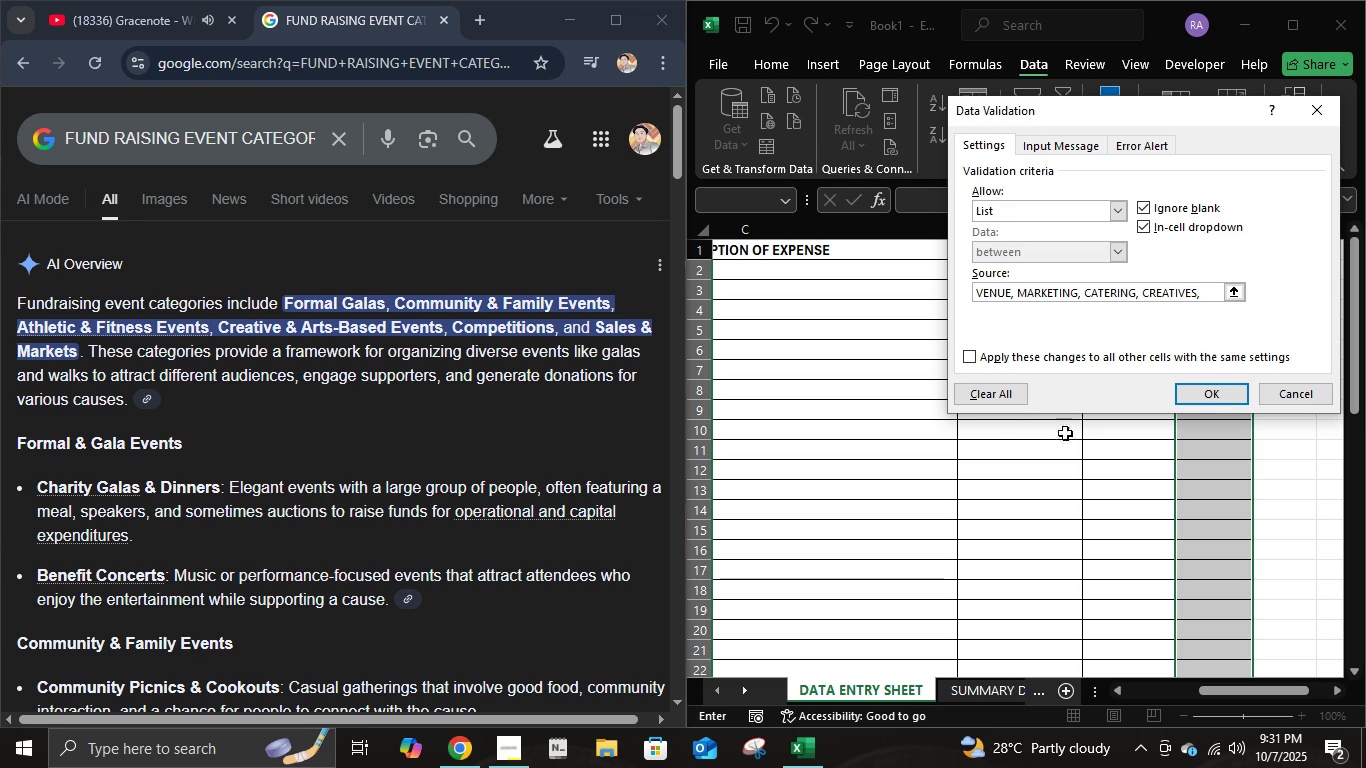 
type(competitions, sales, other)
key(Backspace)
type(rs)
 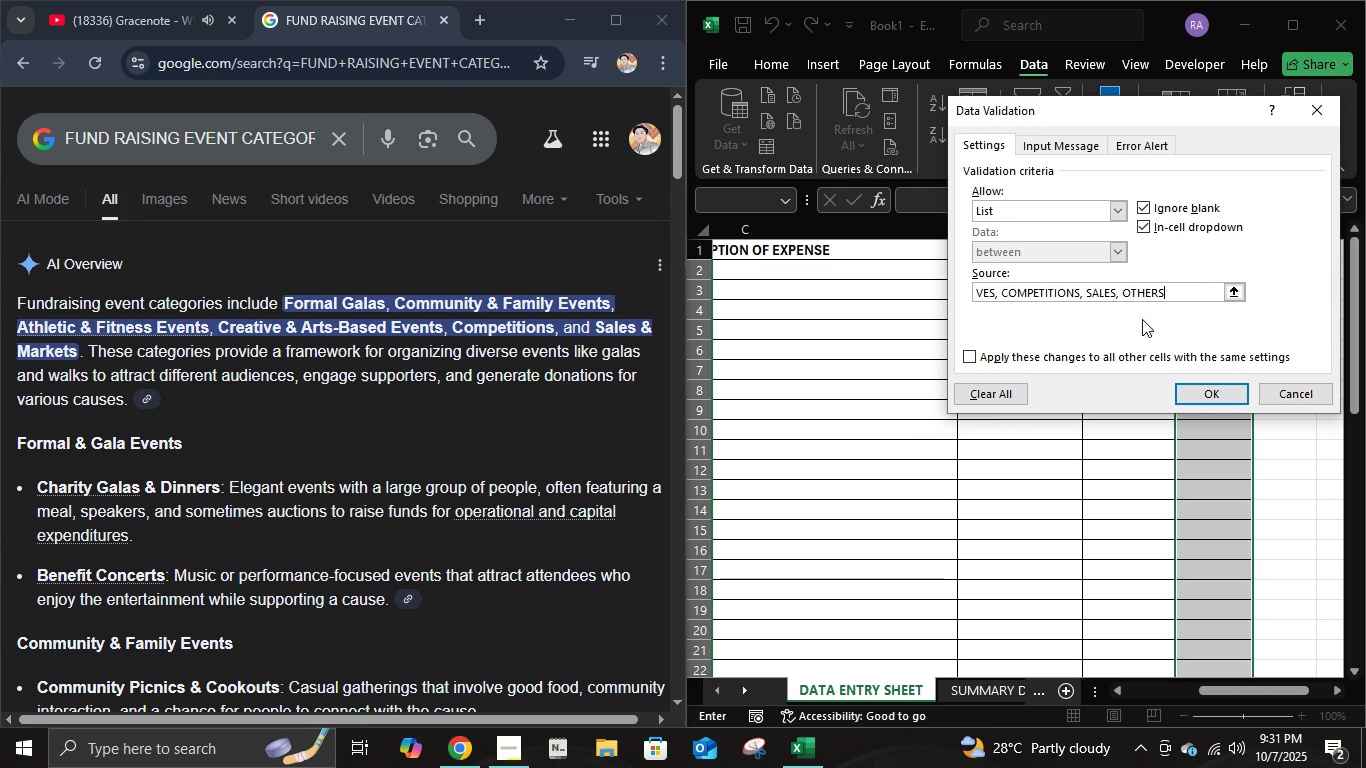 
left_click([1181, 297])